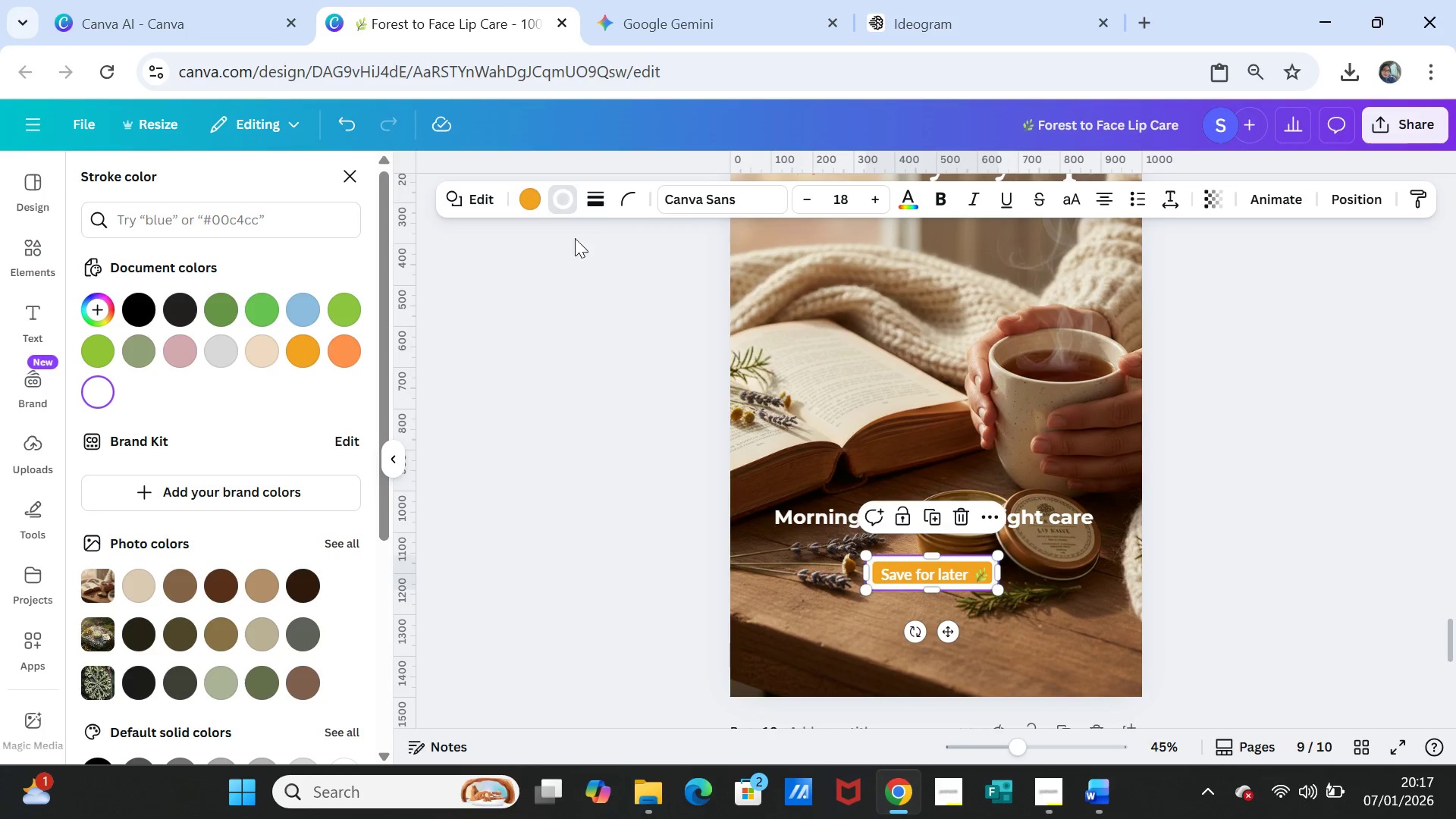 
left_click([559, 201])
 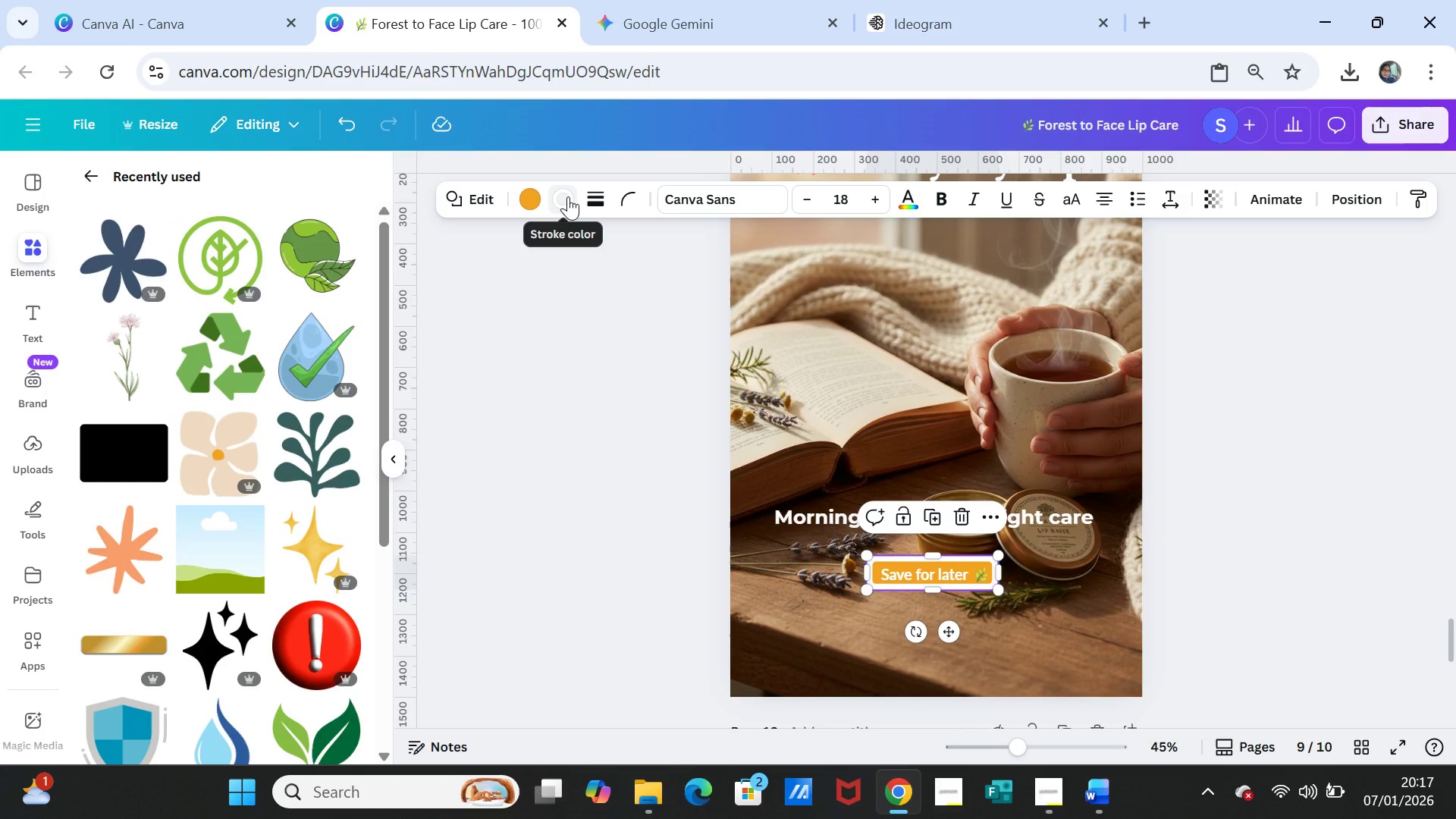 
left_click([568, 196])
 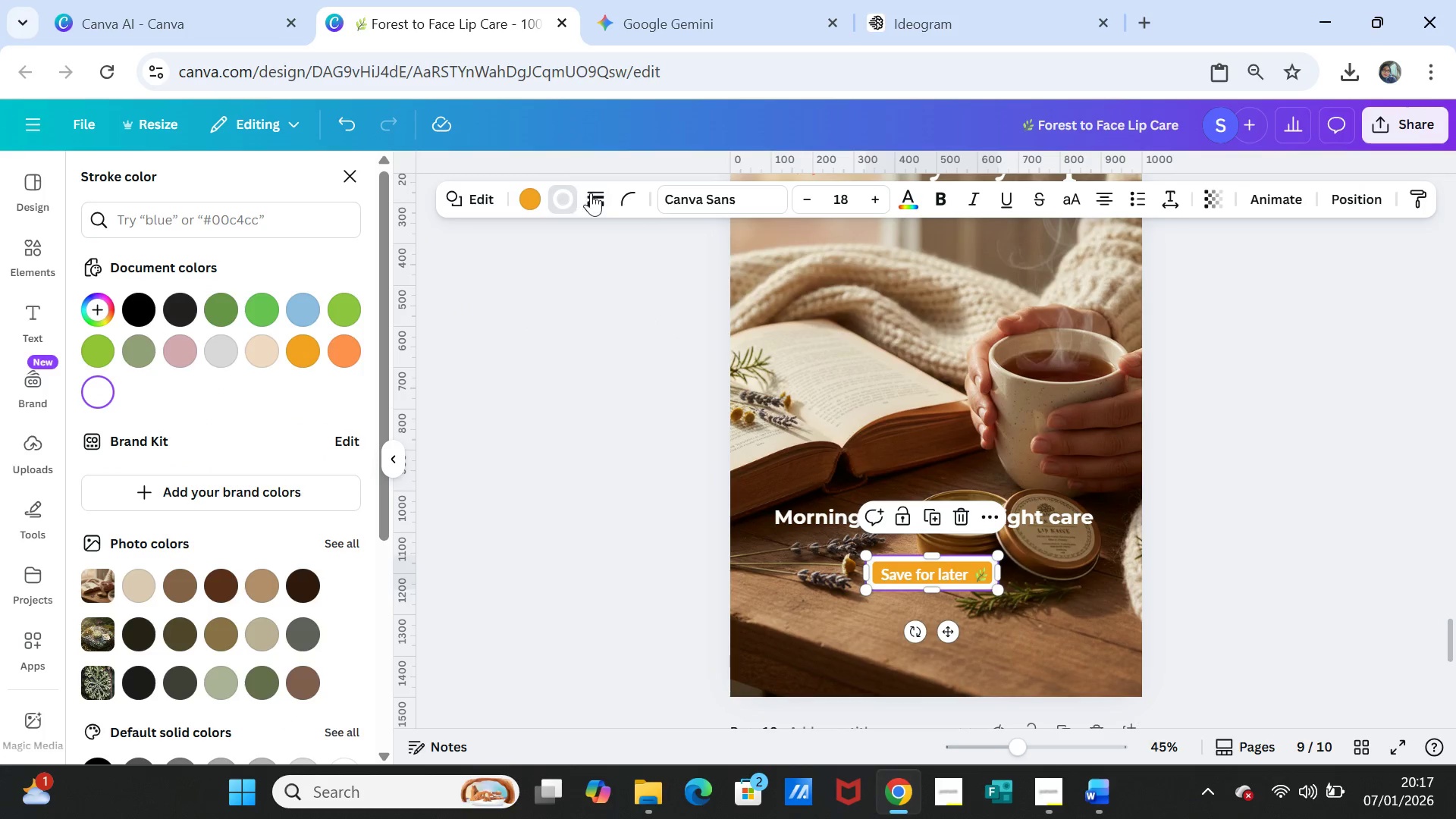 
left_click([593, 192])
 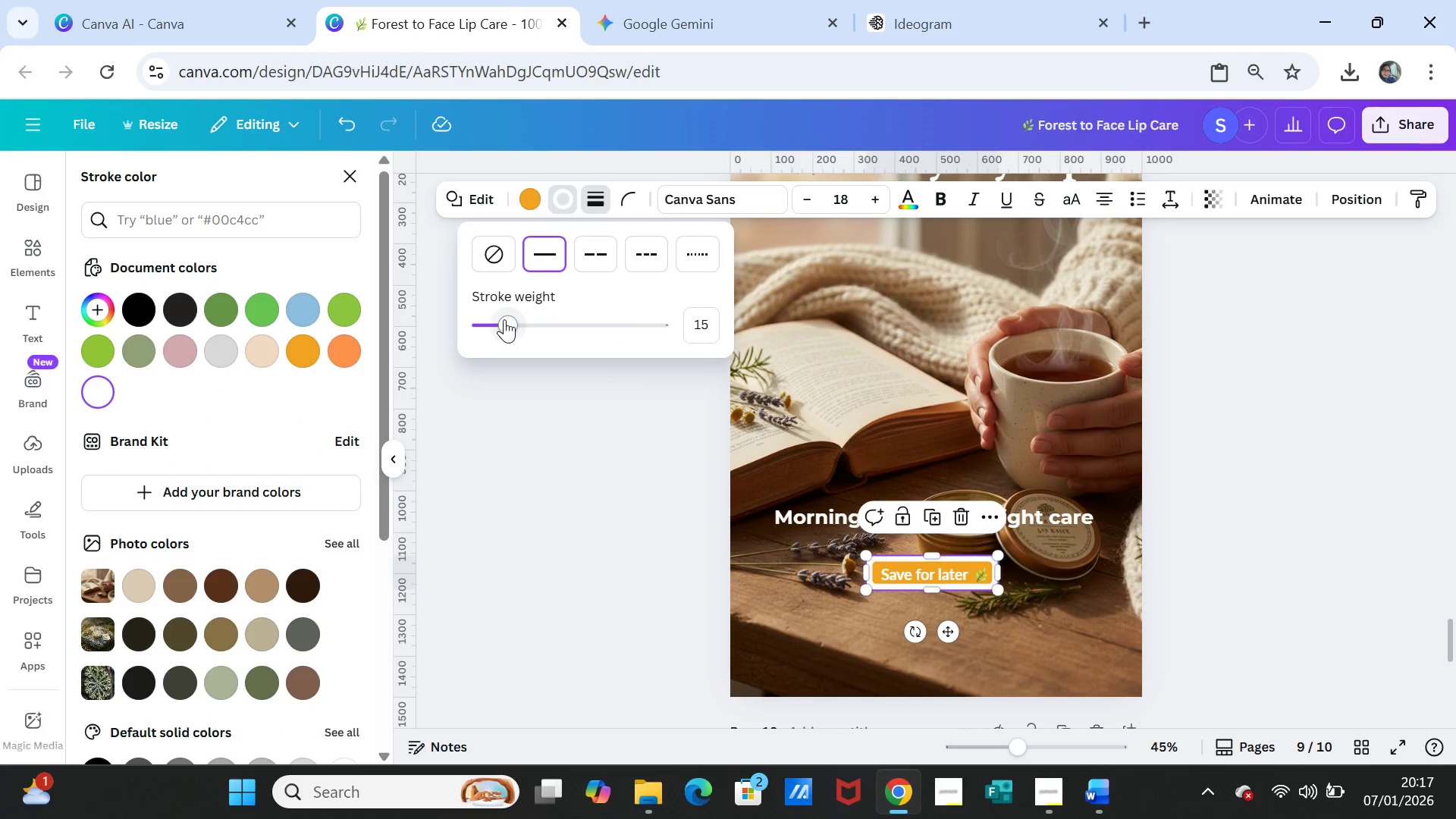 
left_click_drag(start_coordinate=[504, 319], to_coordinate=[493, 319])
 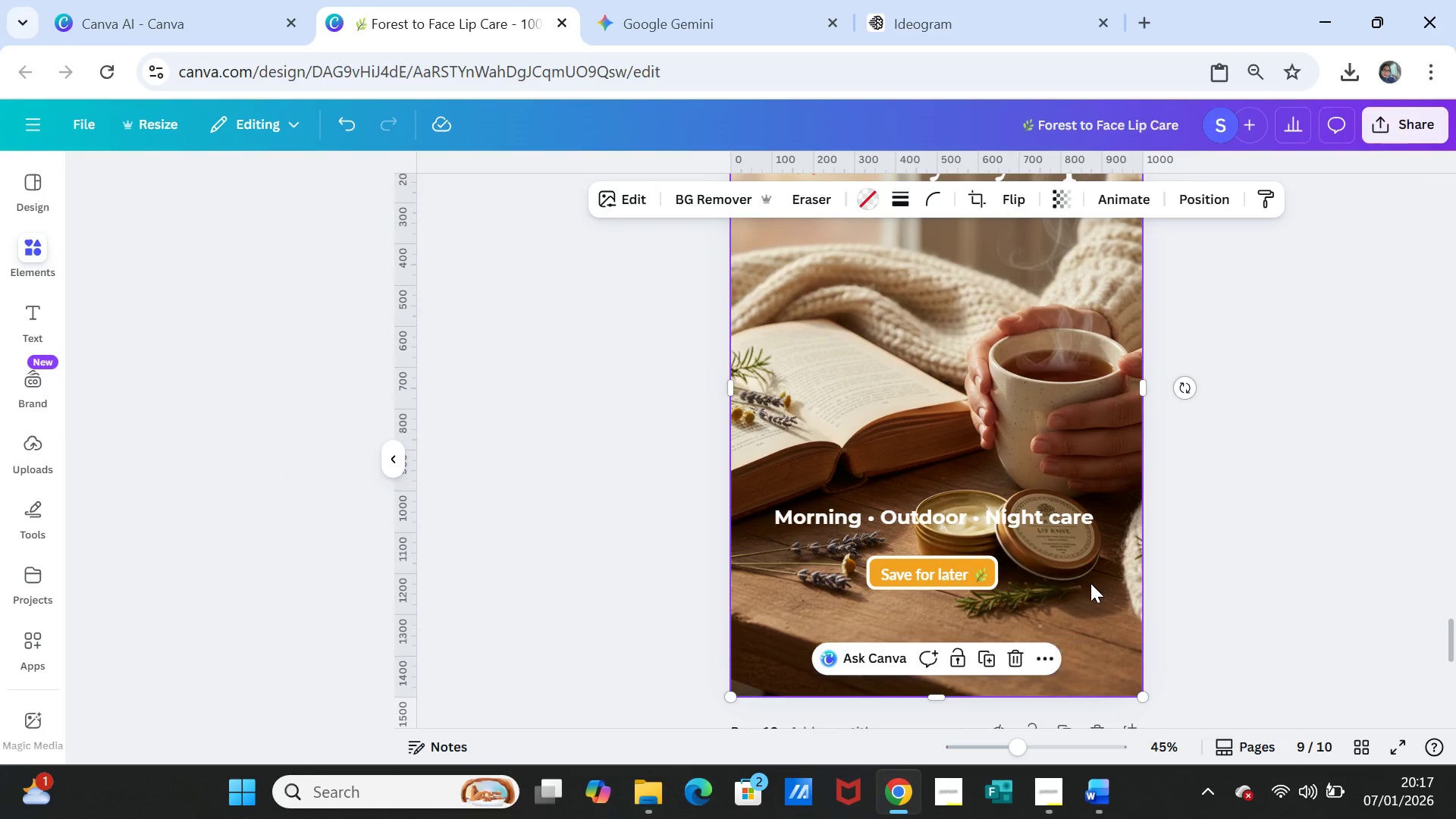 
double_click([1091, 585])
 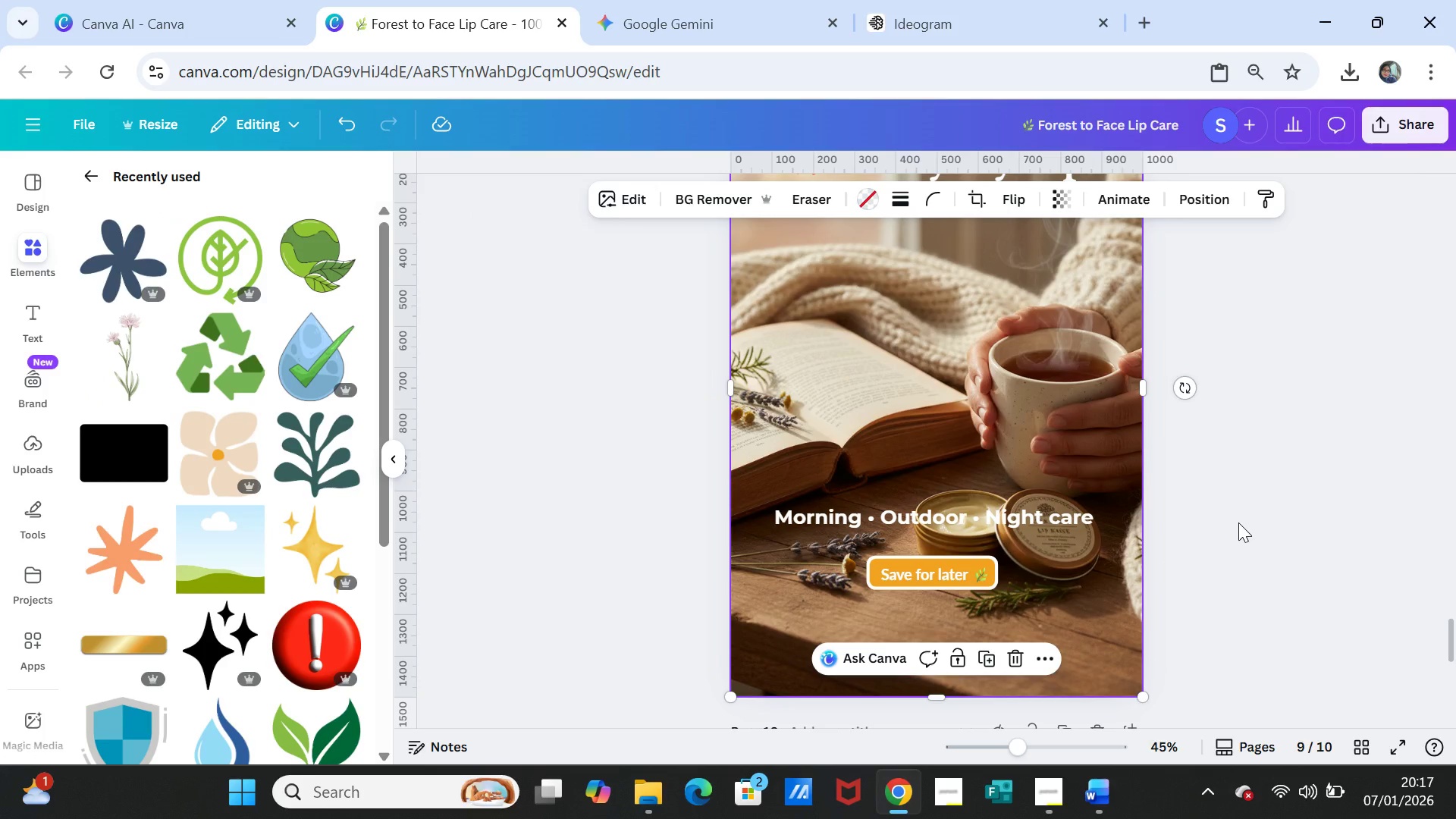 
scroll: coordinate [1240, 522], scroll_direction: up, amount: 2.0
 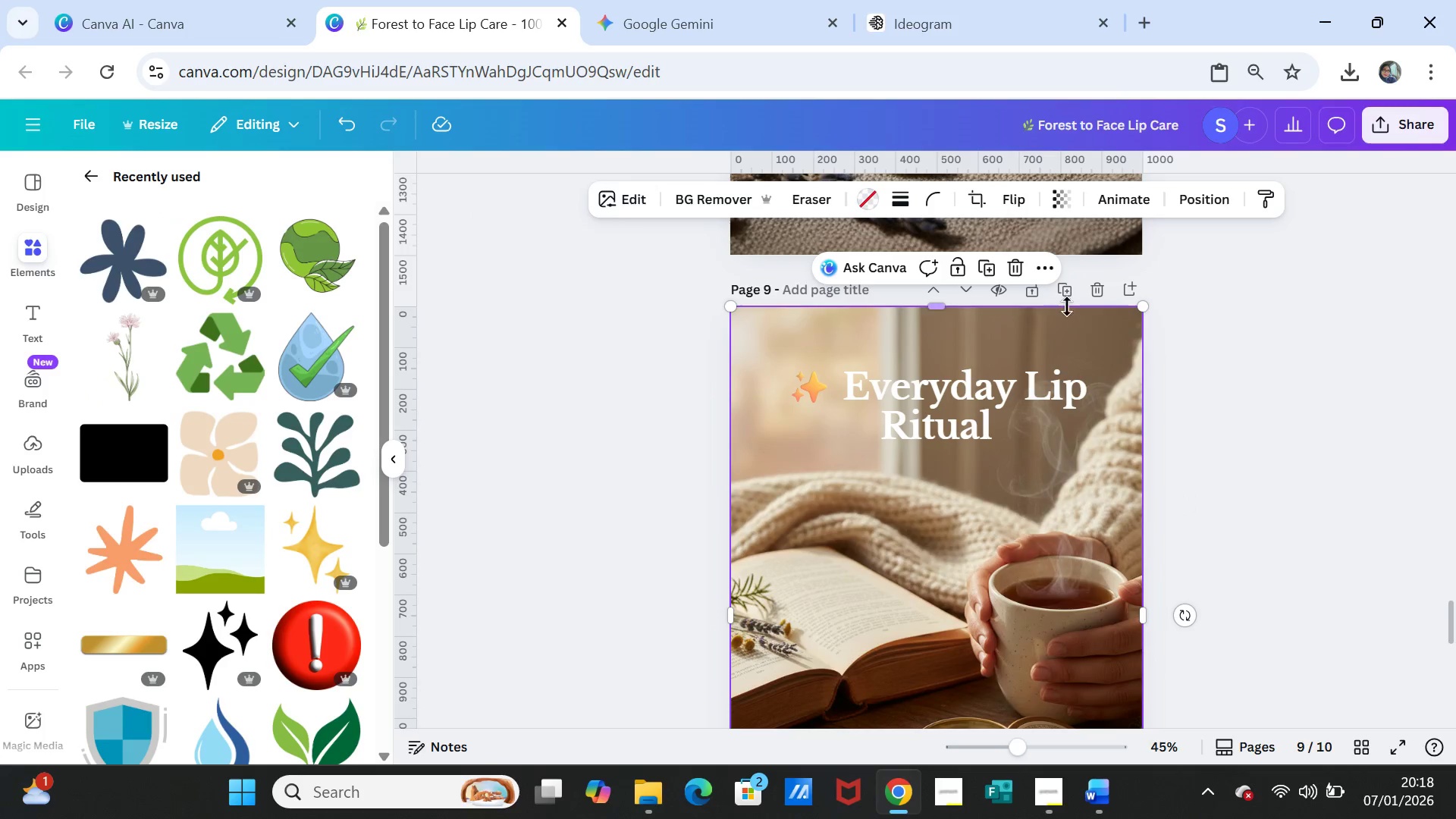 
left_click([1064, 293])
 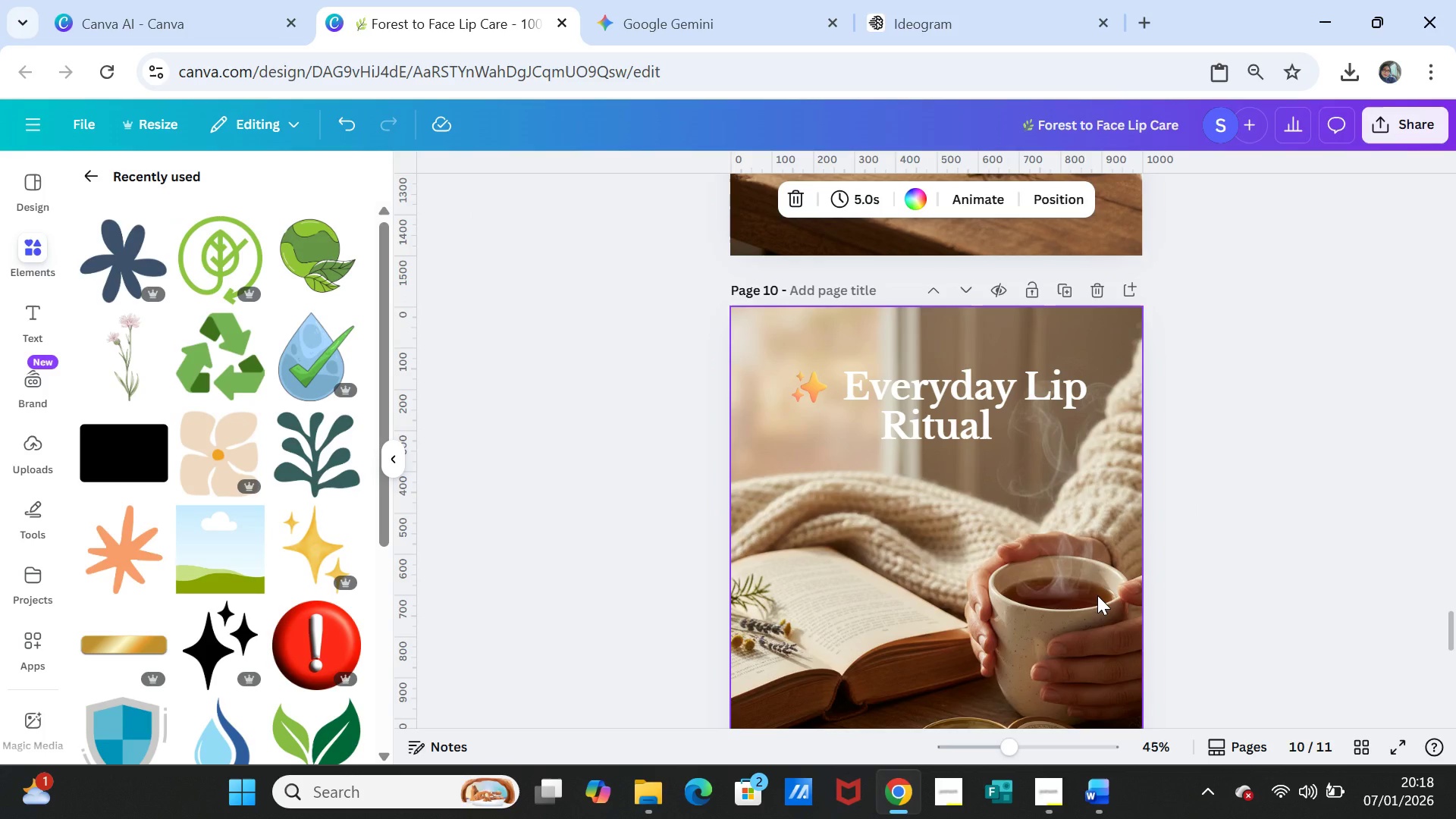 
left_click([1097, 595])
 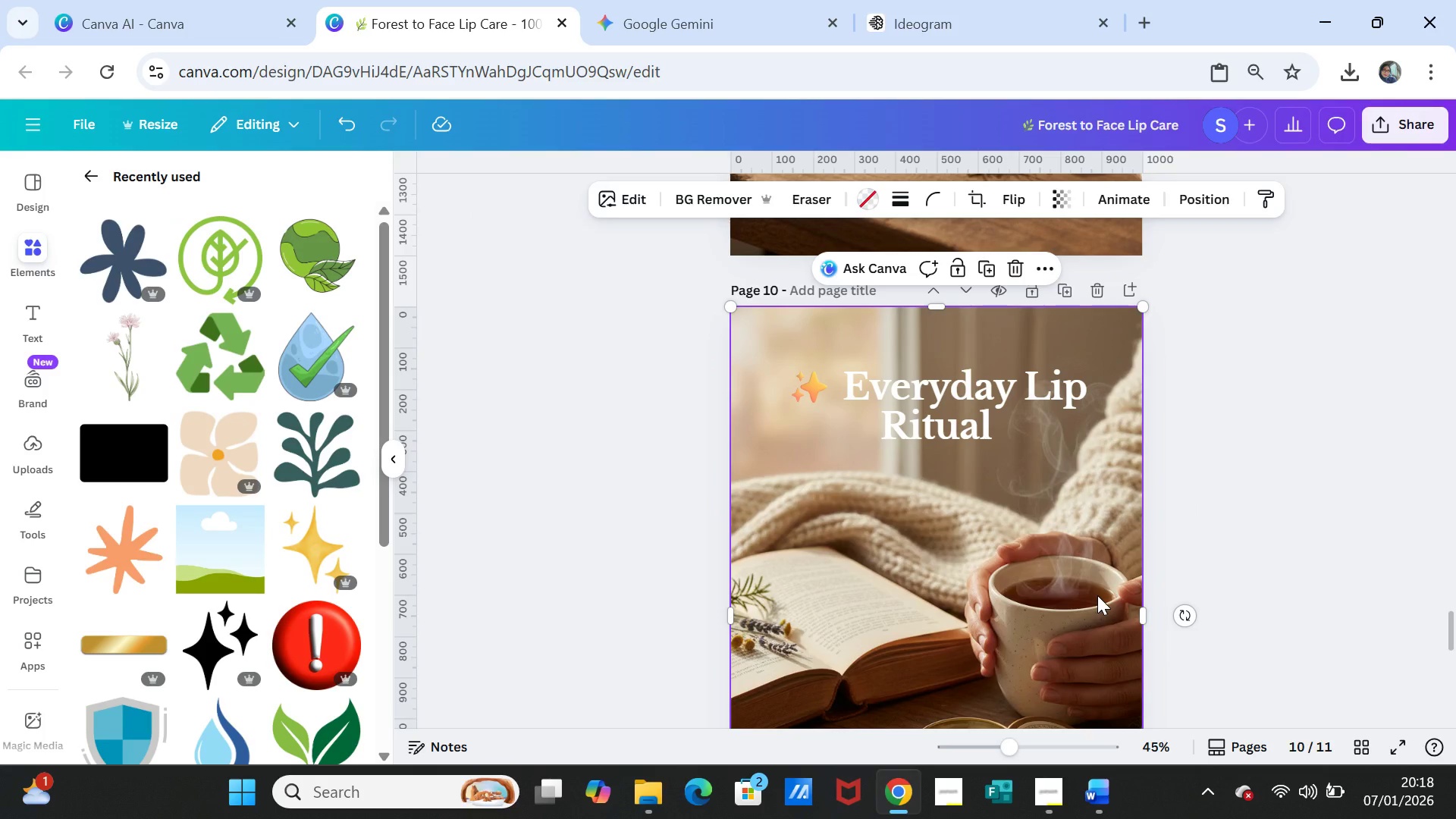 
key(Delete)
 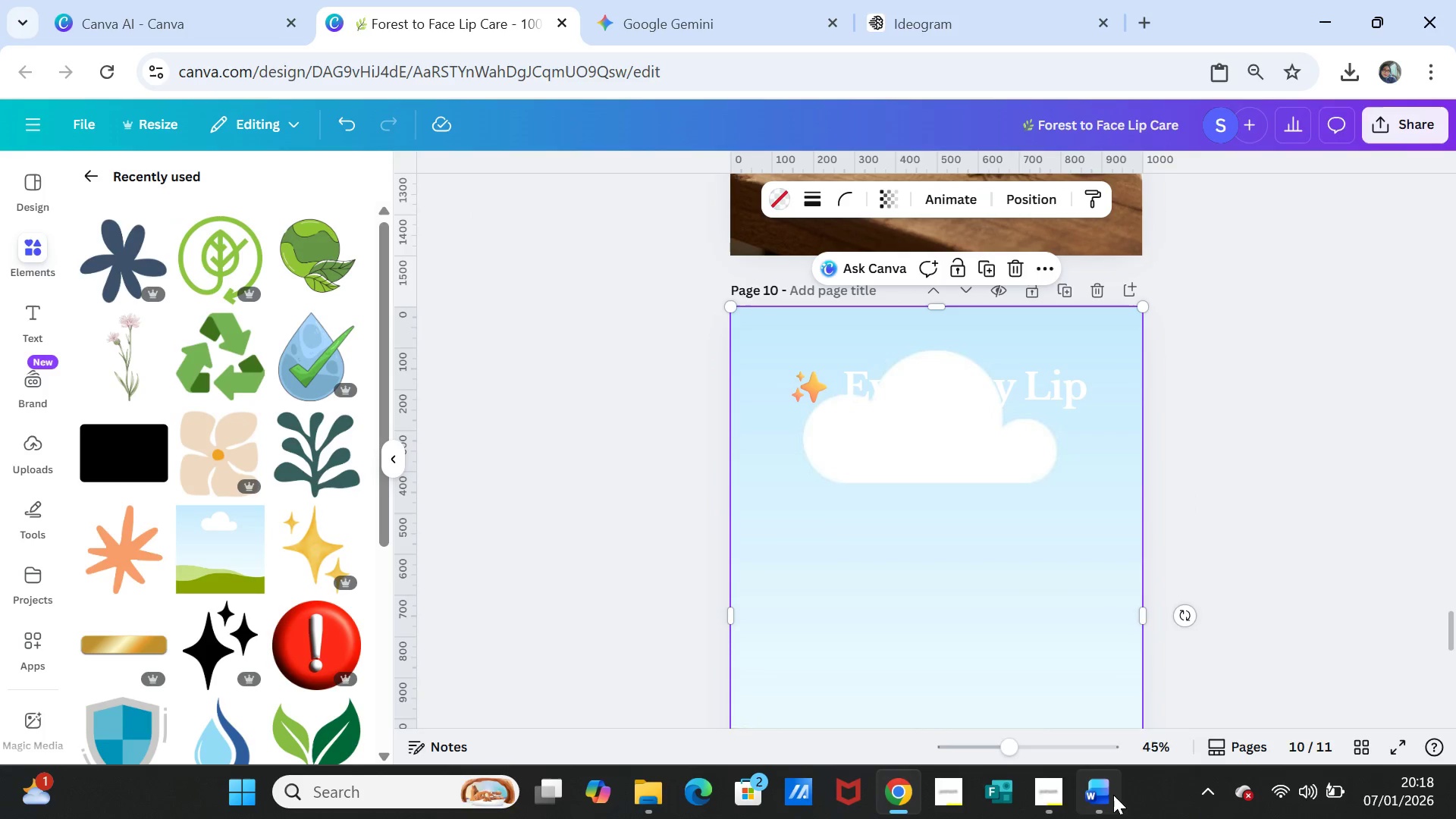 
left_click([1109, 795])
 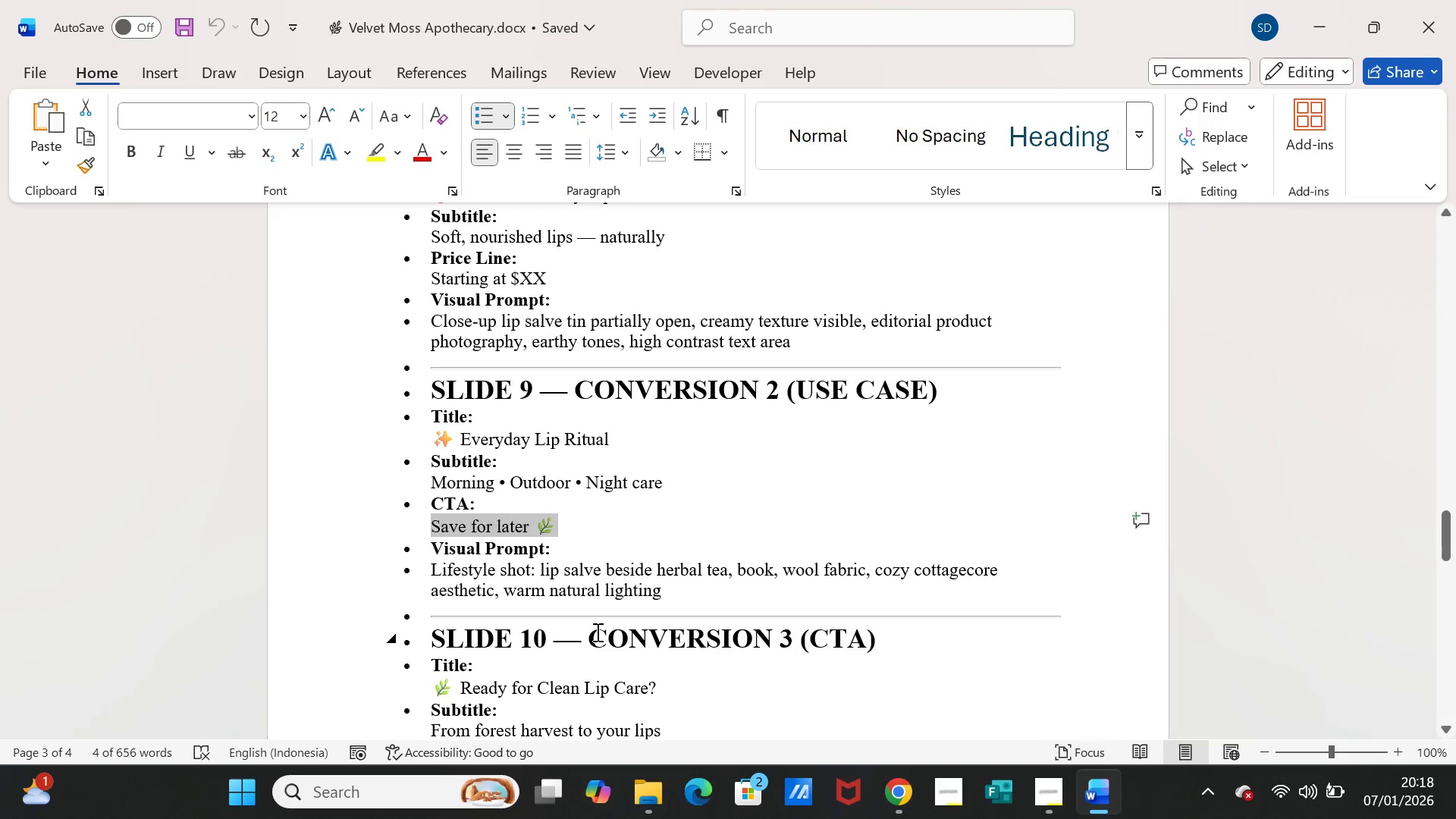 
scroll: coordinate [571, 629], scroll_direction: down, amount: 3.0
 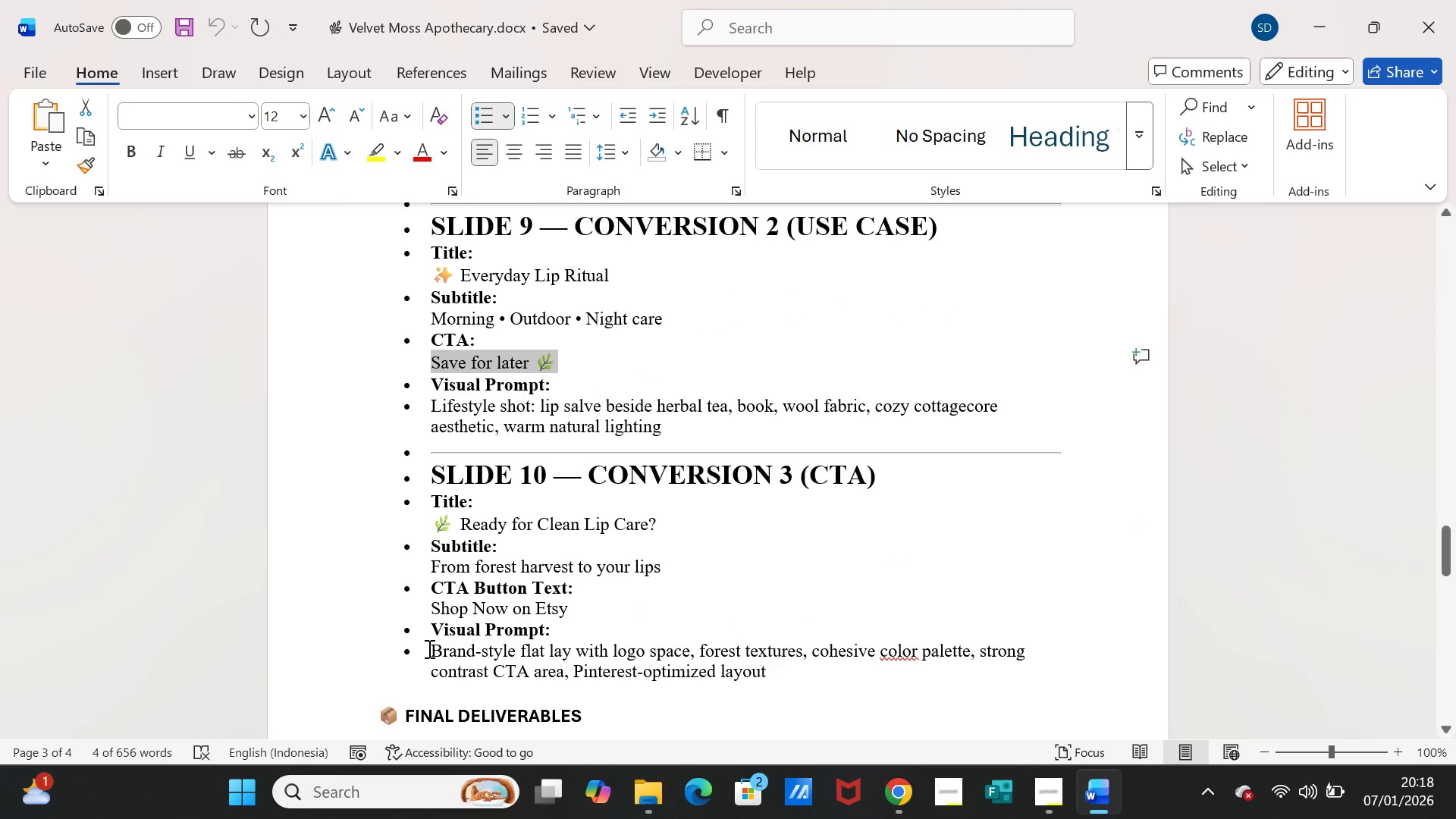 
left_click_drag(start_coordinate=[428, 648], to_coordinate=[735, 663])
 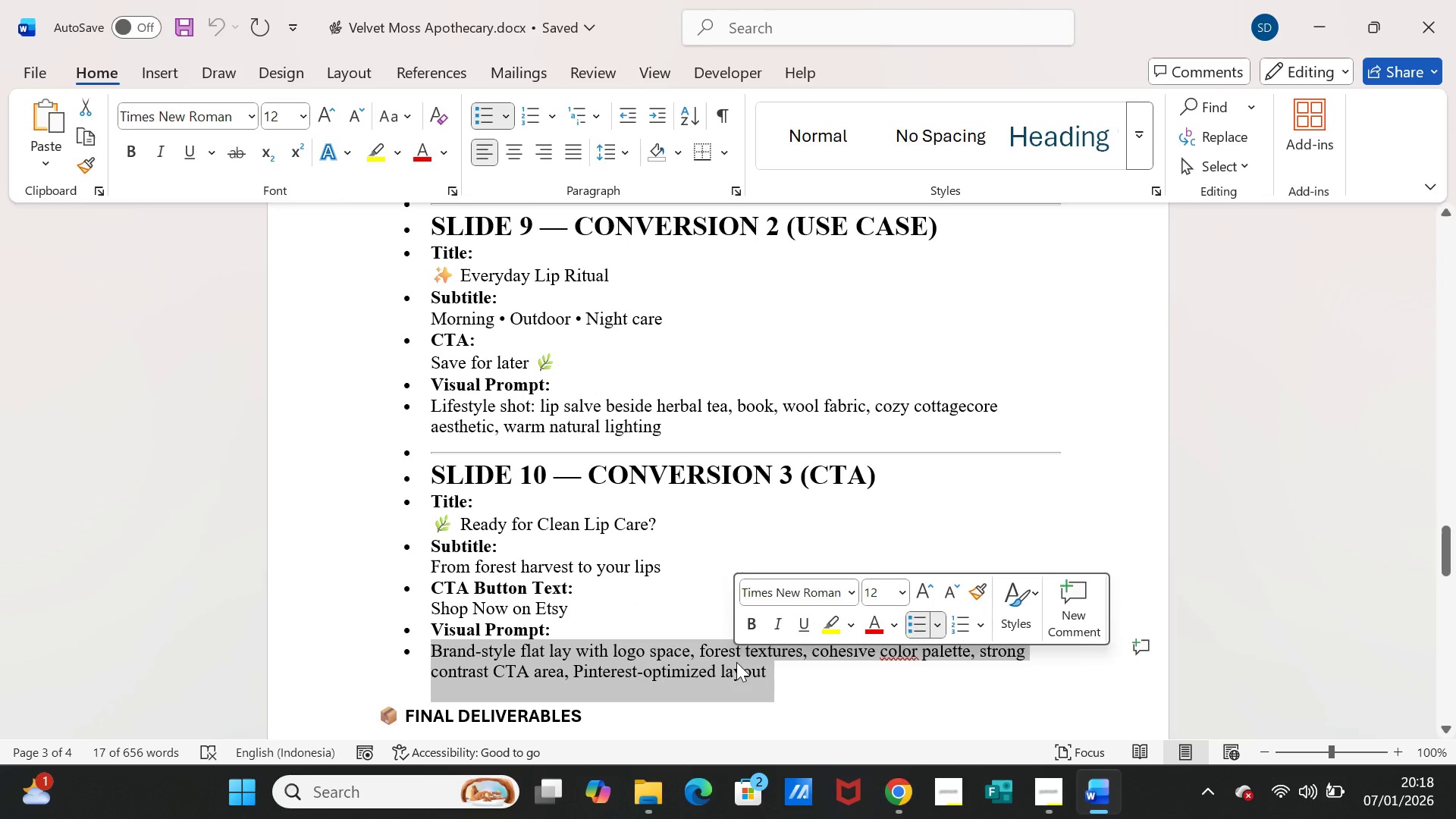 
key(Control+C)
 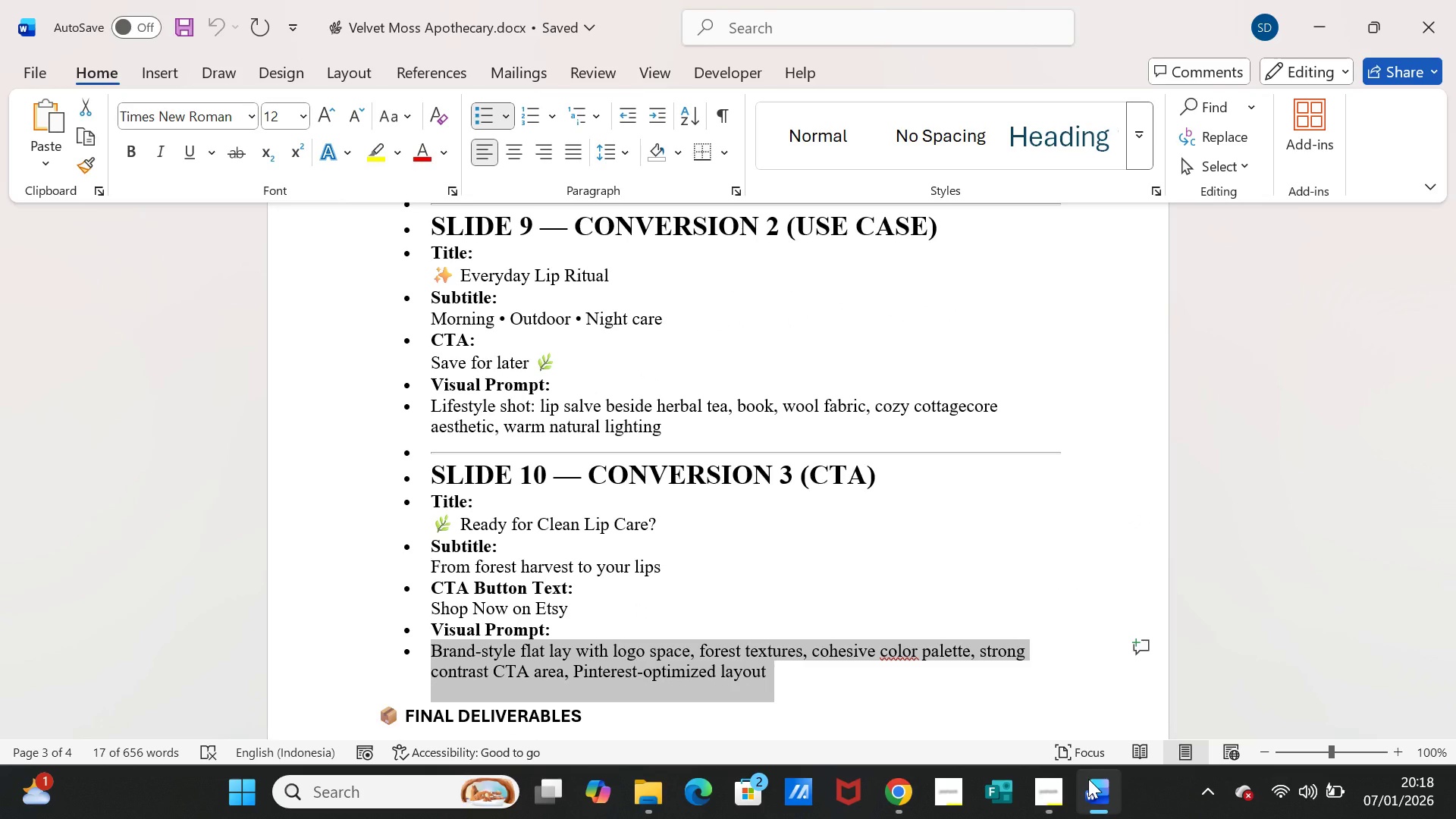 
left_click([1088, 779])
 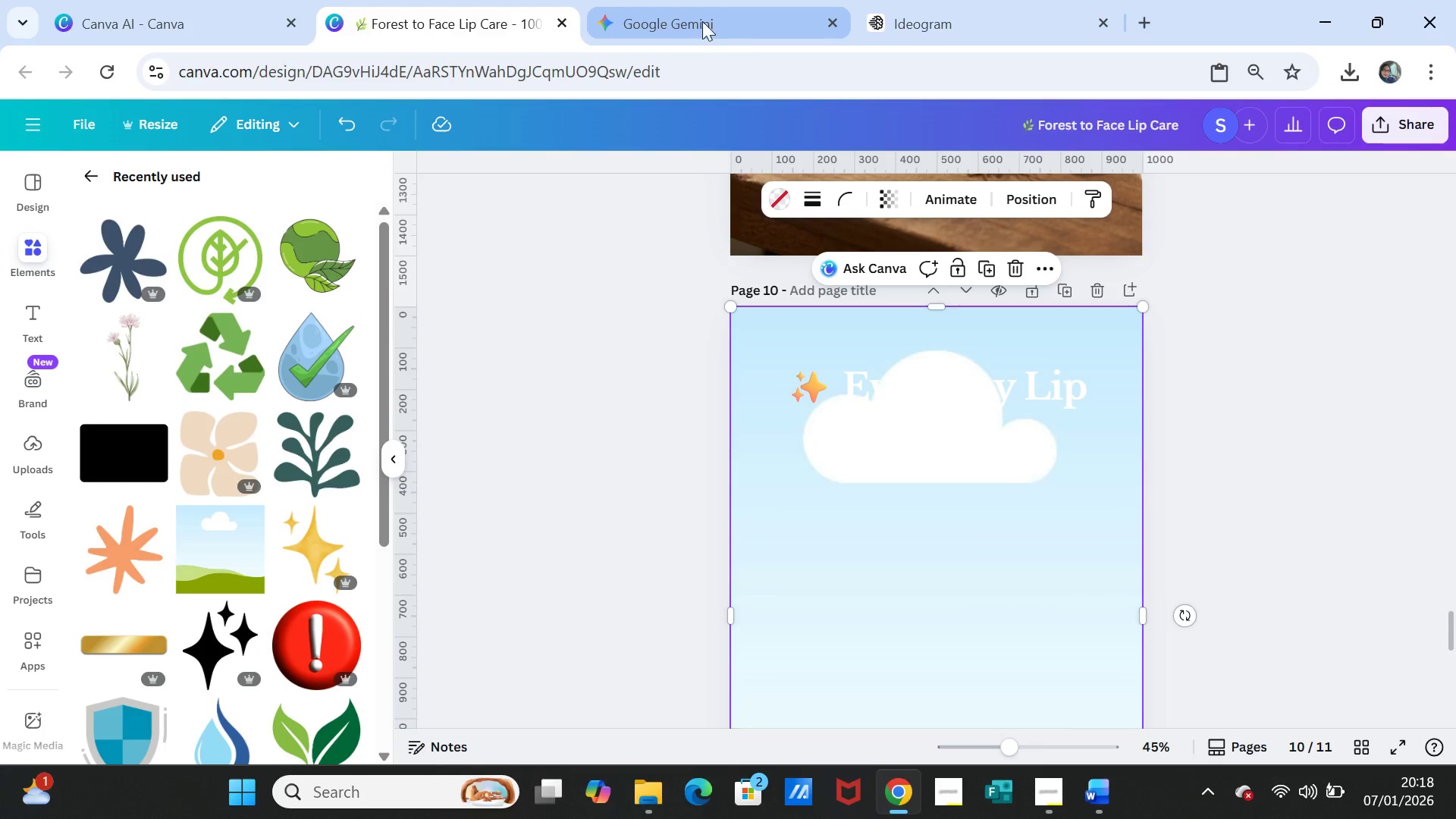 
left_click([700, 19])
 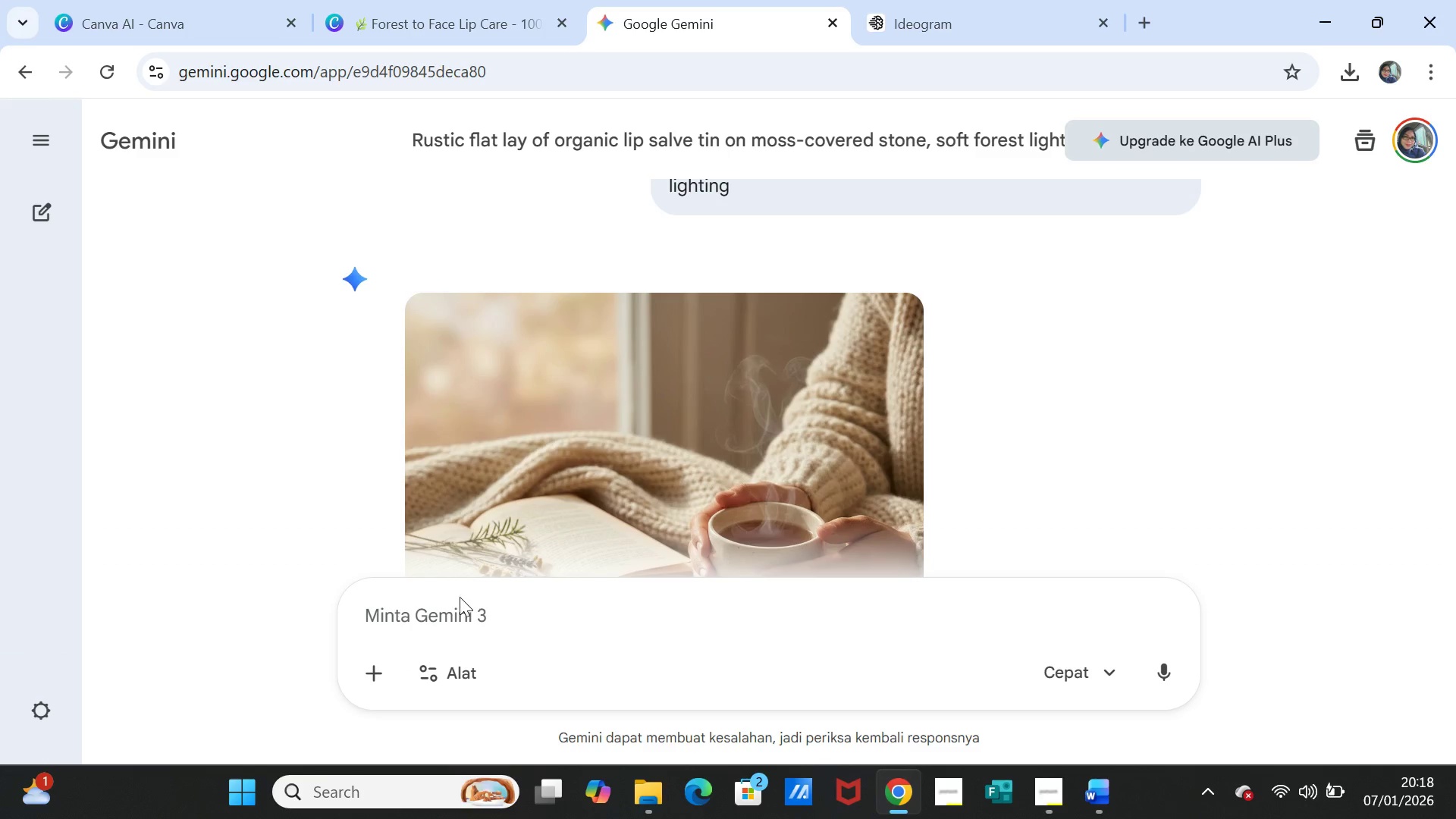 
left_click([458, 608])
 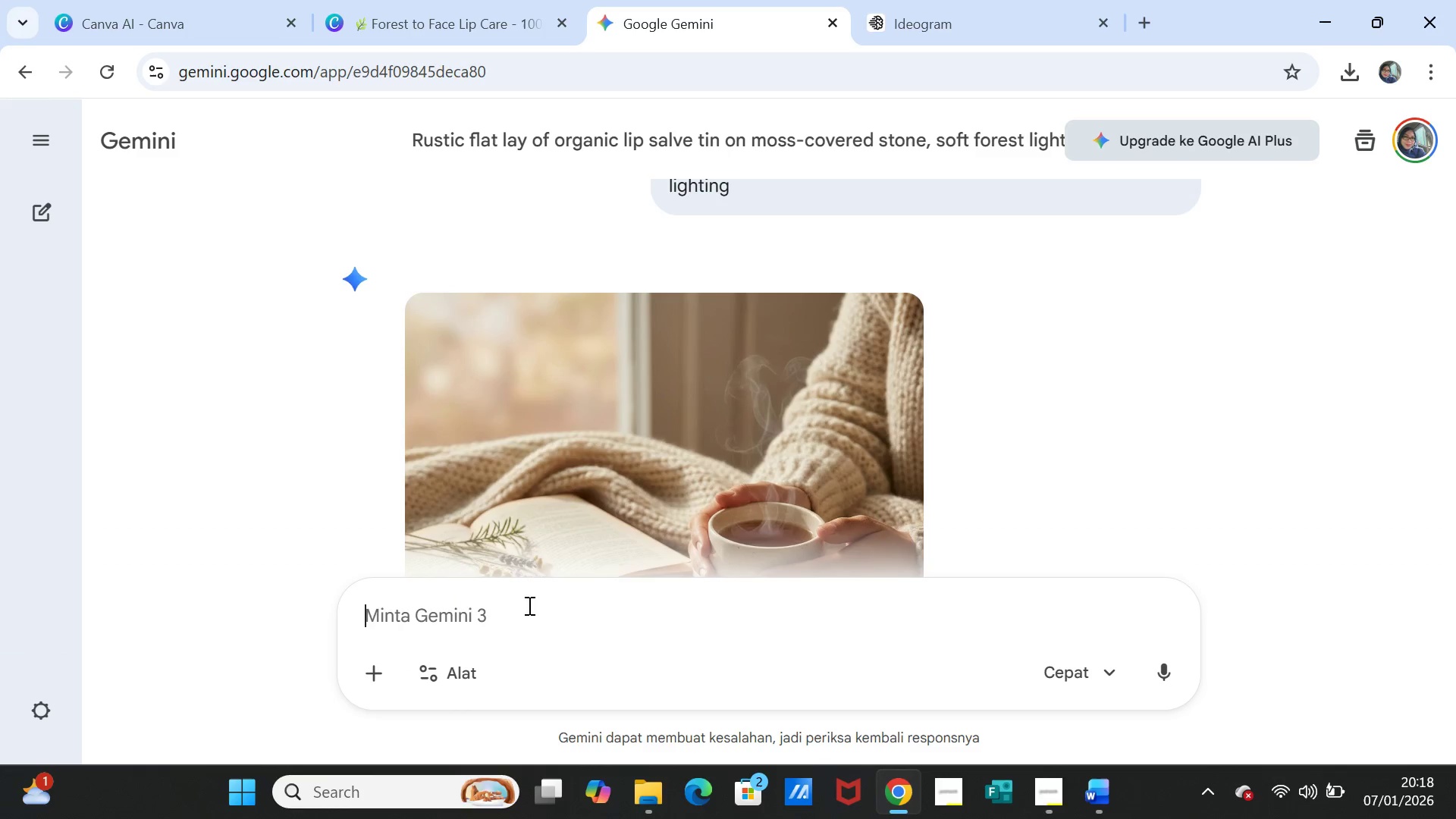 
key(Control+ControlLeft)
 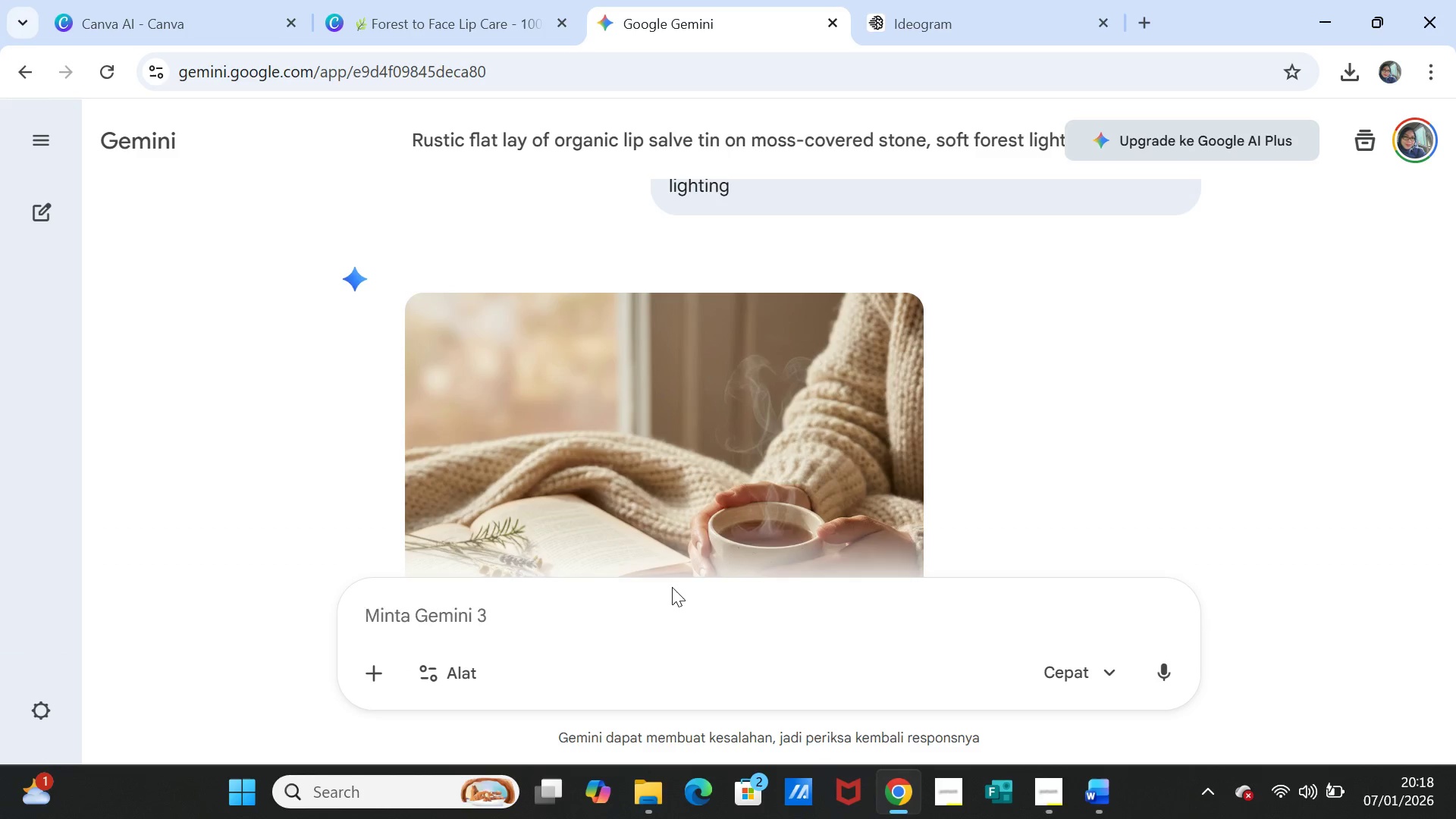 
key(Control+V)
 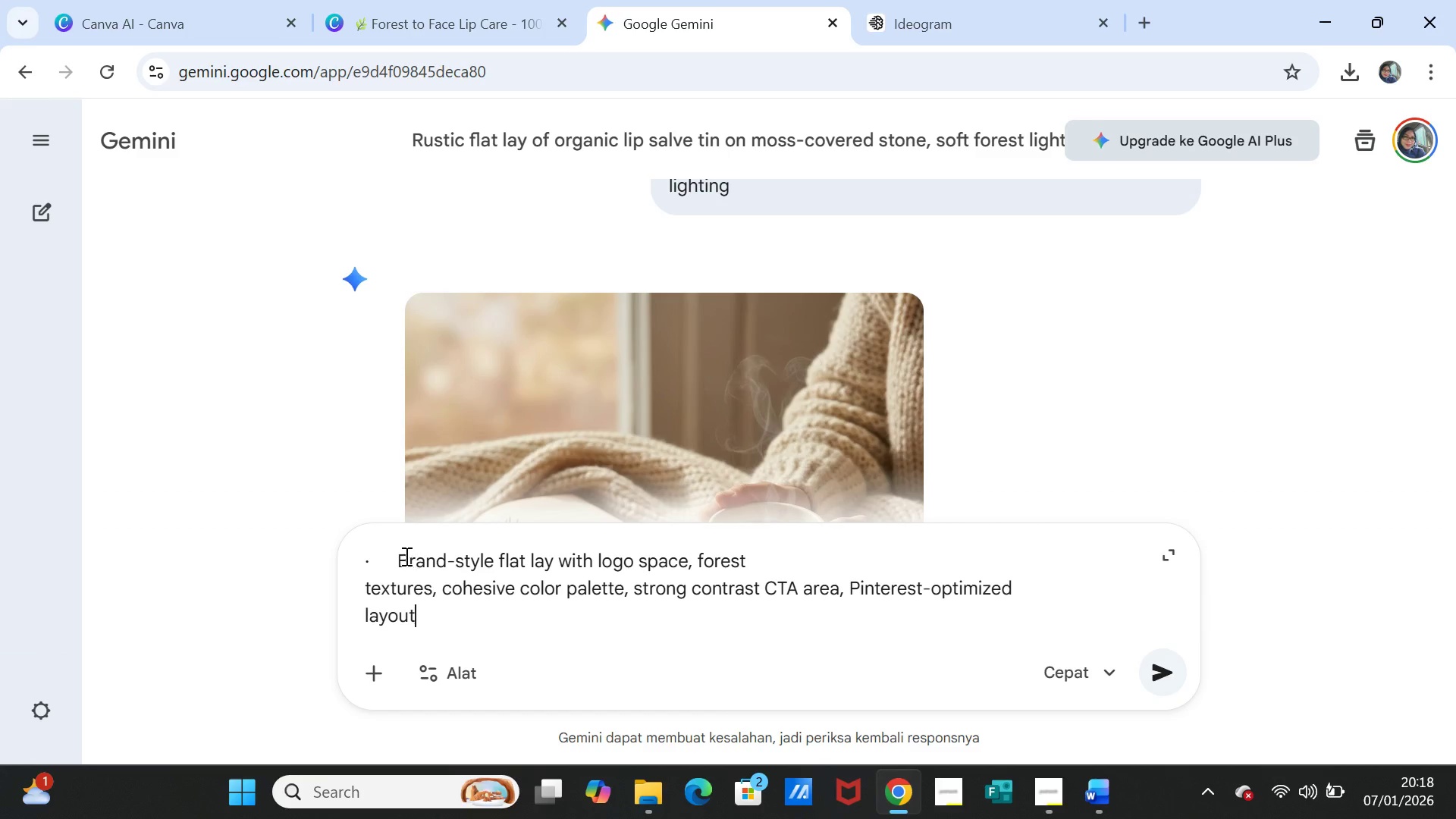 
left_click([398, 552])
 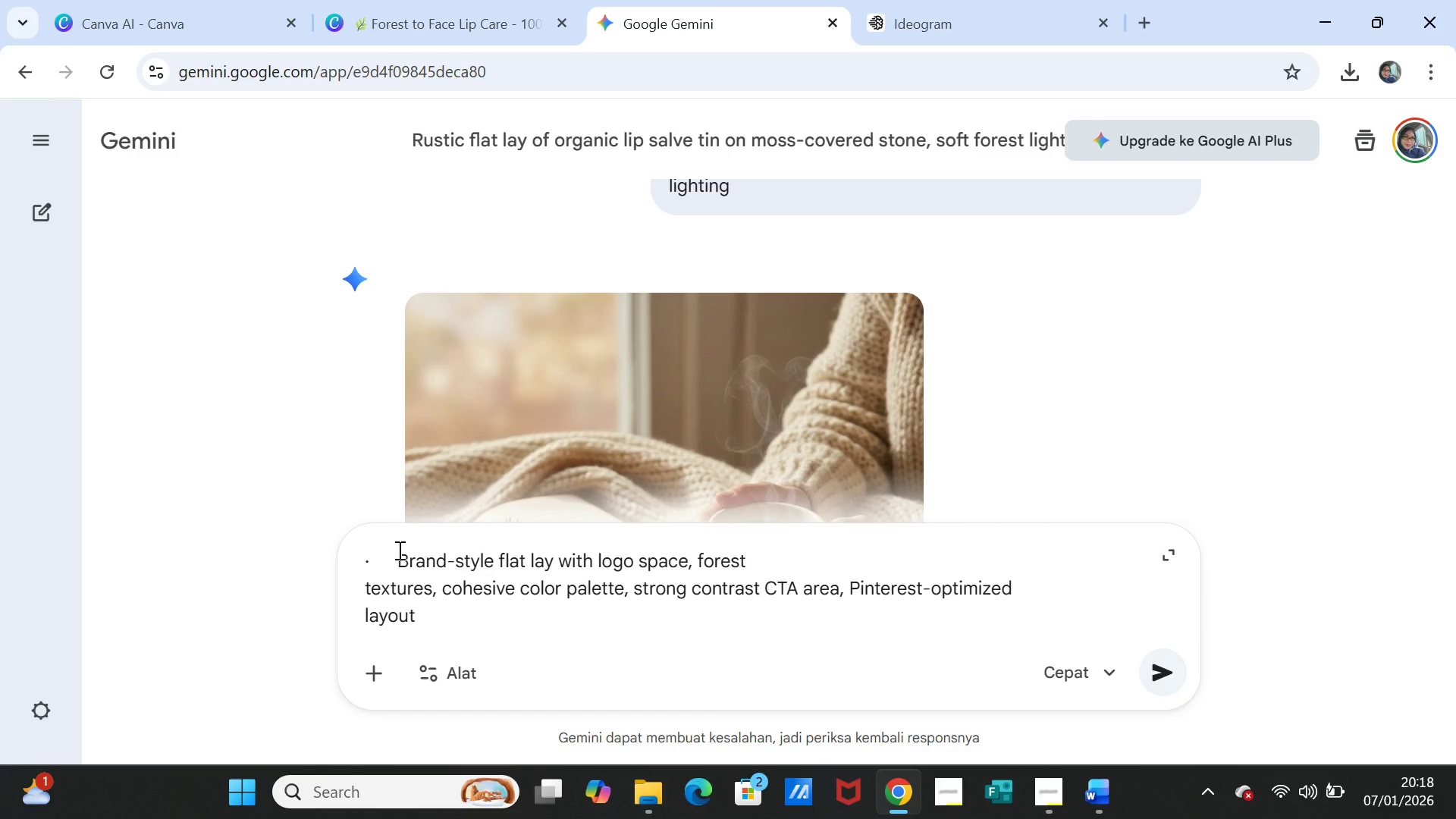 
key(Backspace)
 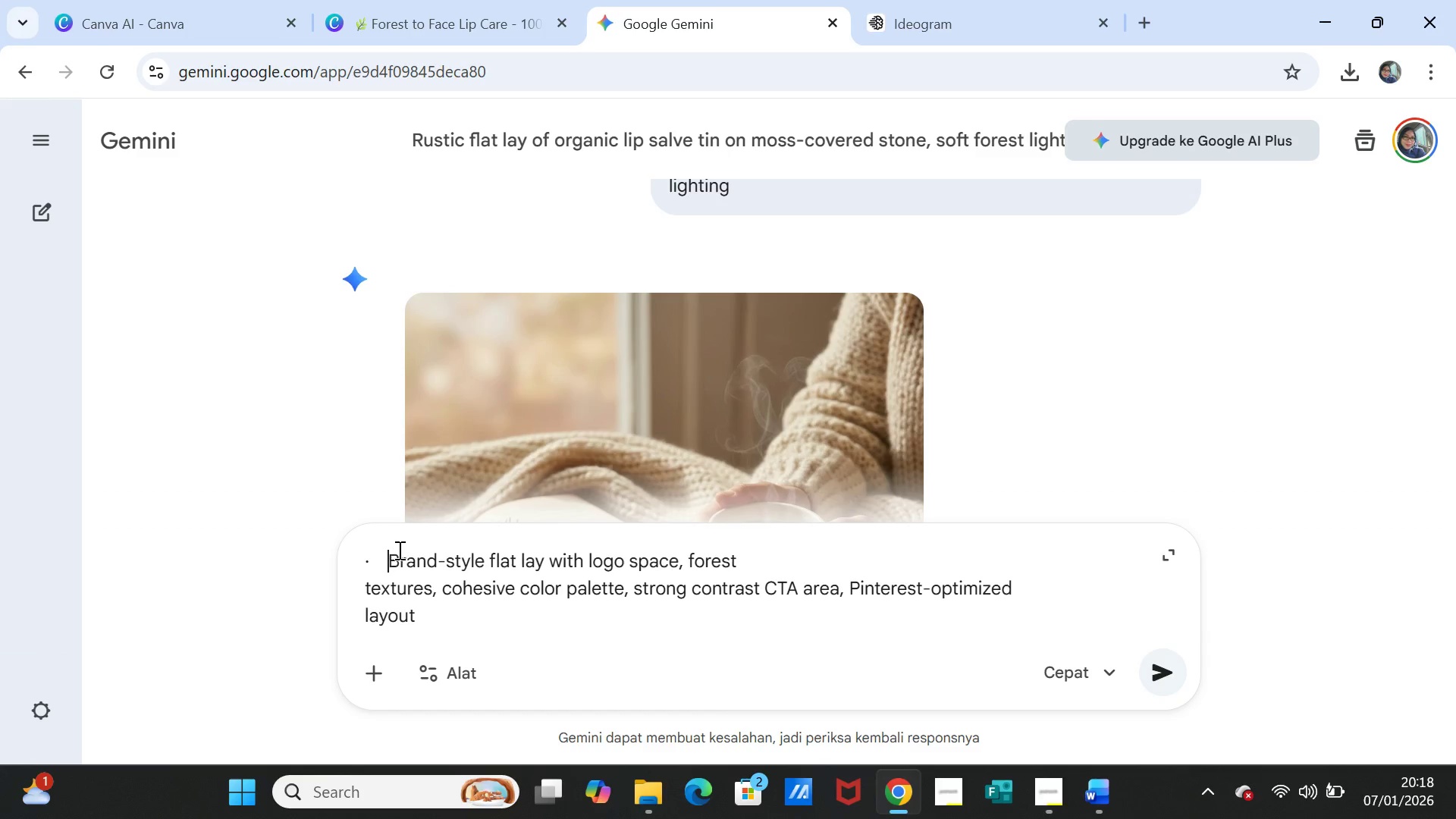 
key(Backspace)
 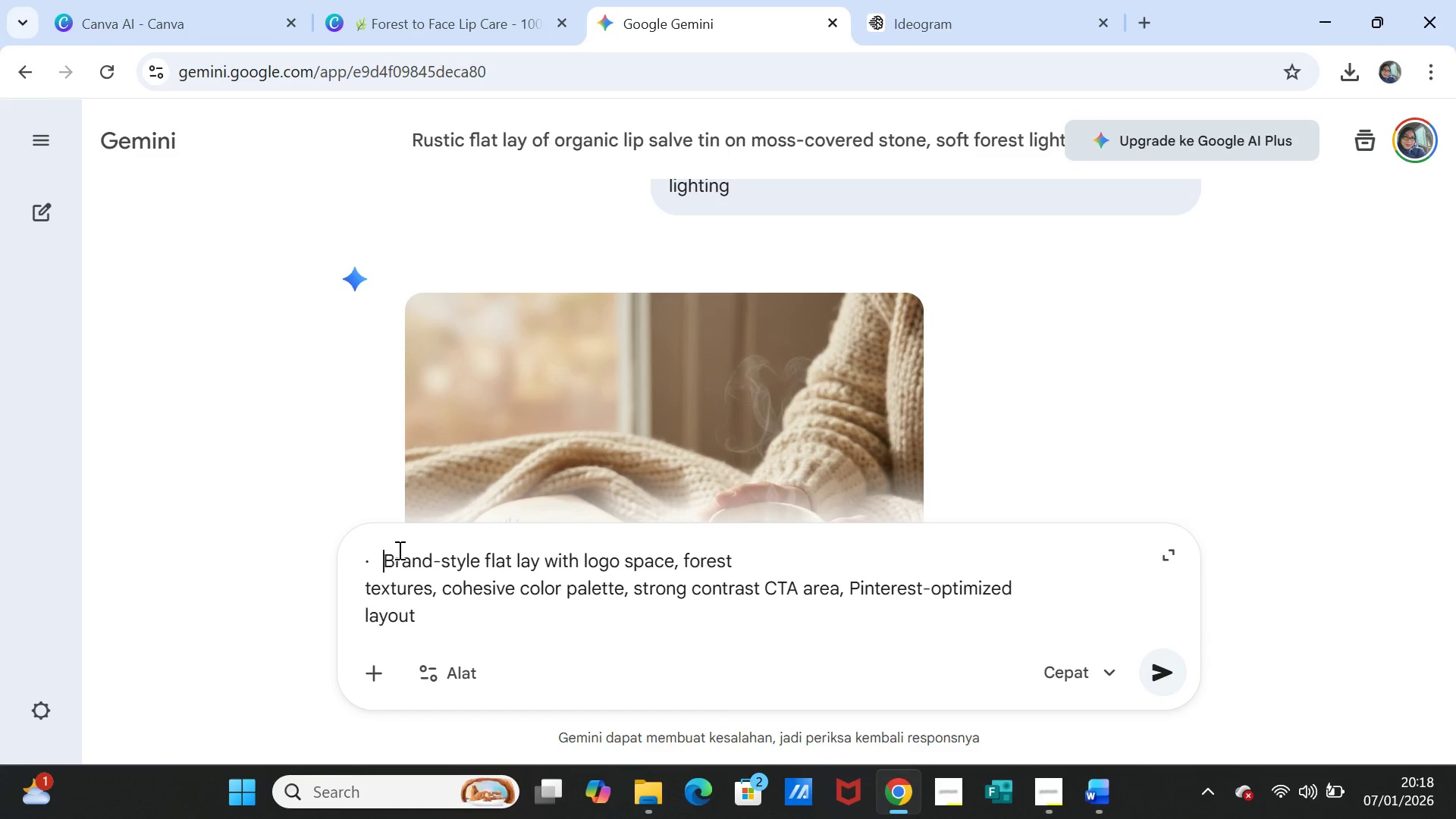 
key(Backspace)
 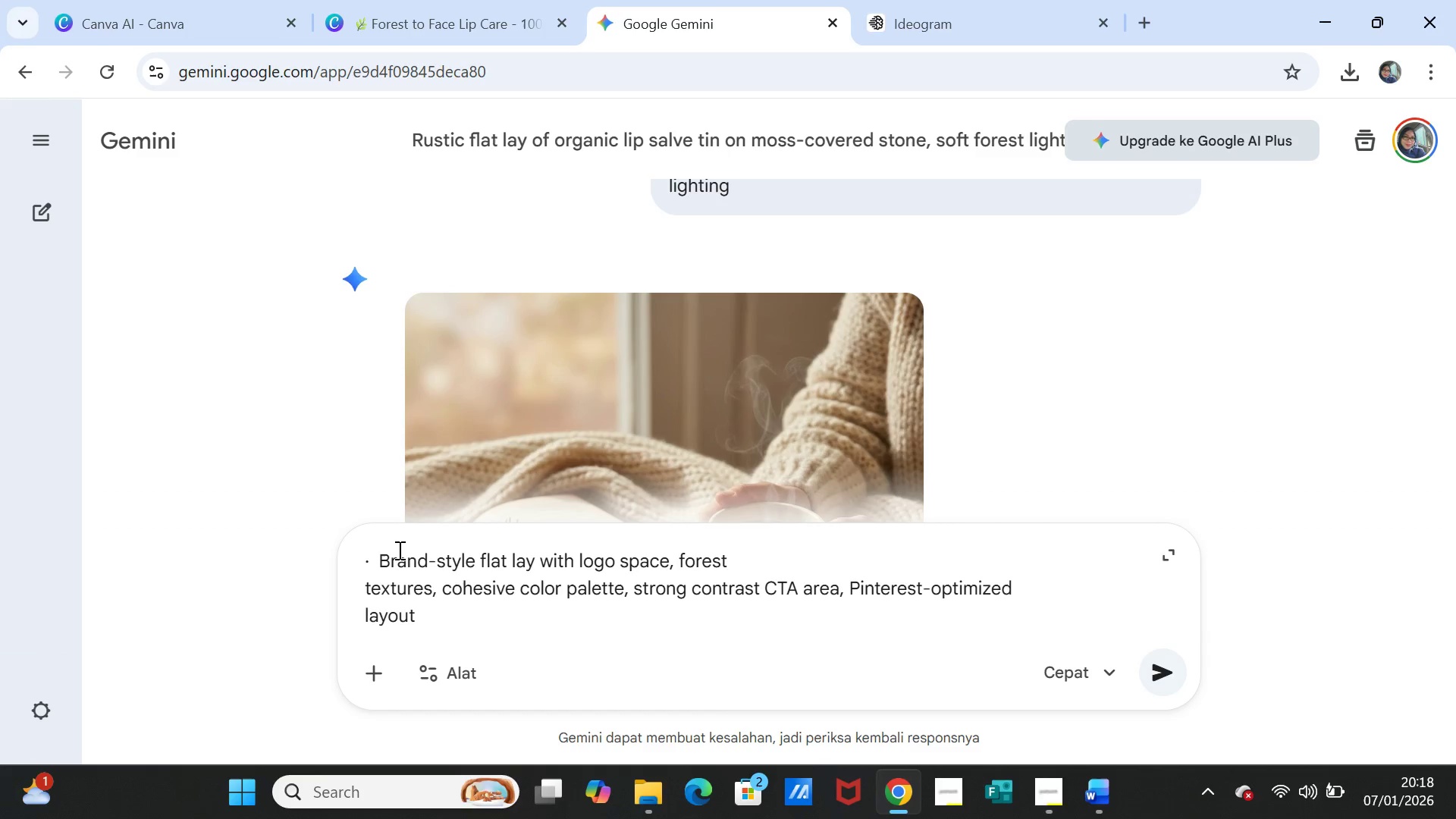 
key(Backspace)
 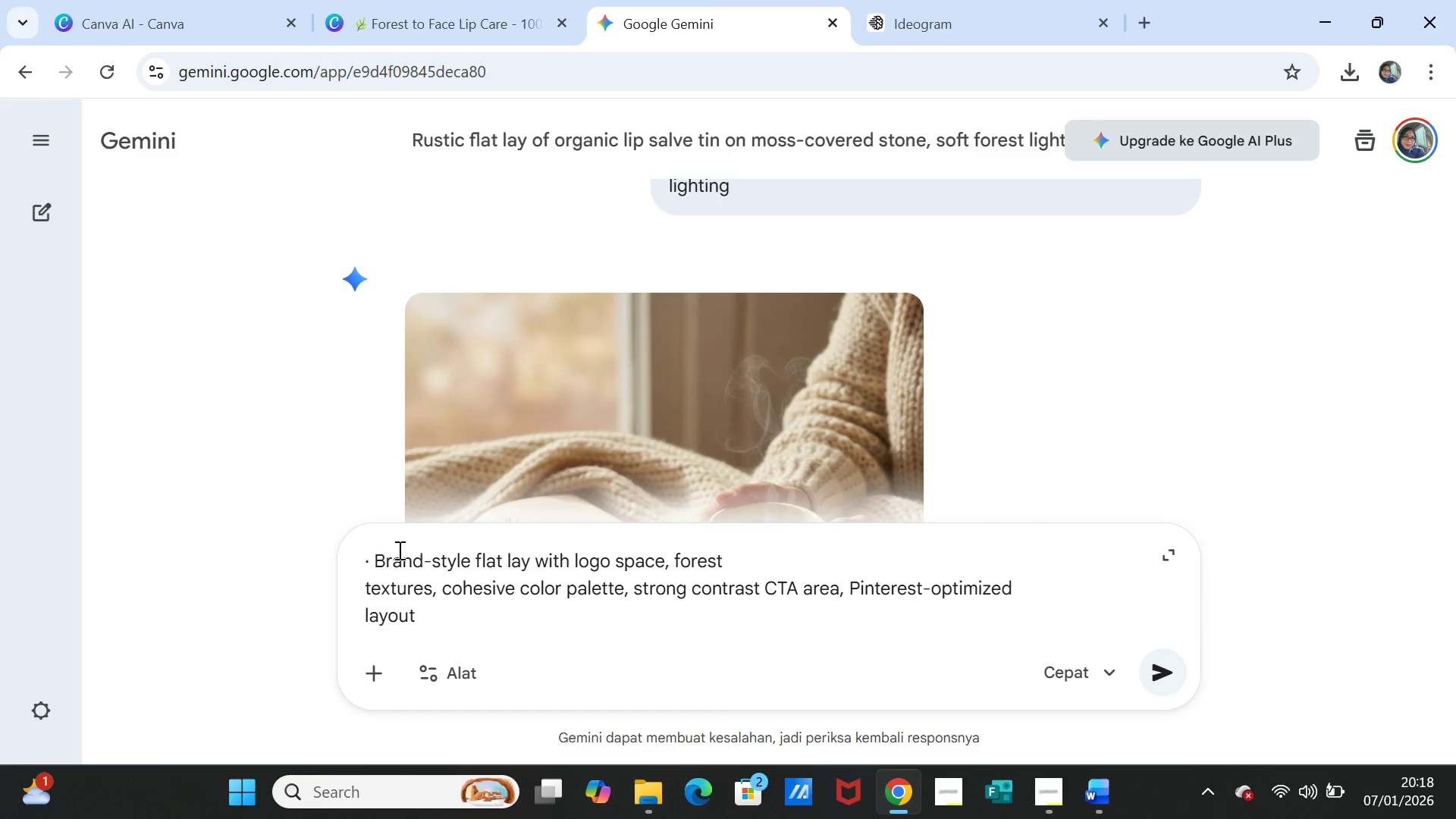 
key(Backspace)
 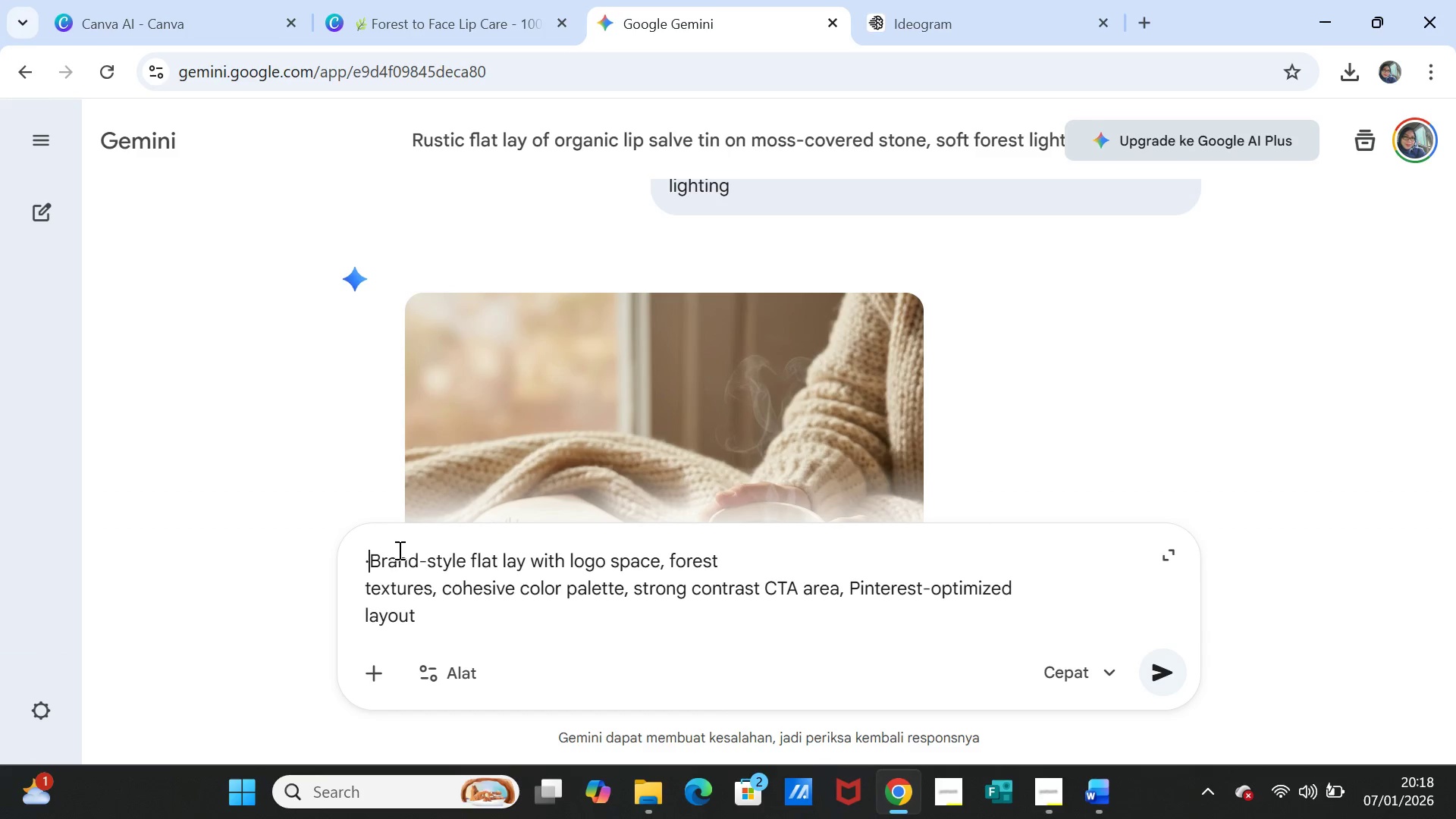 
key(Backspace)
 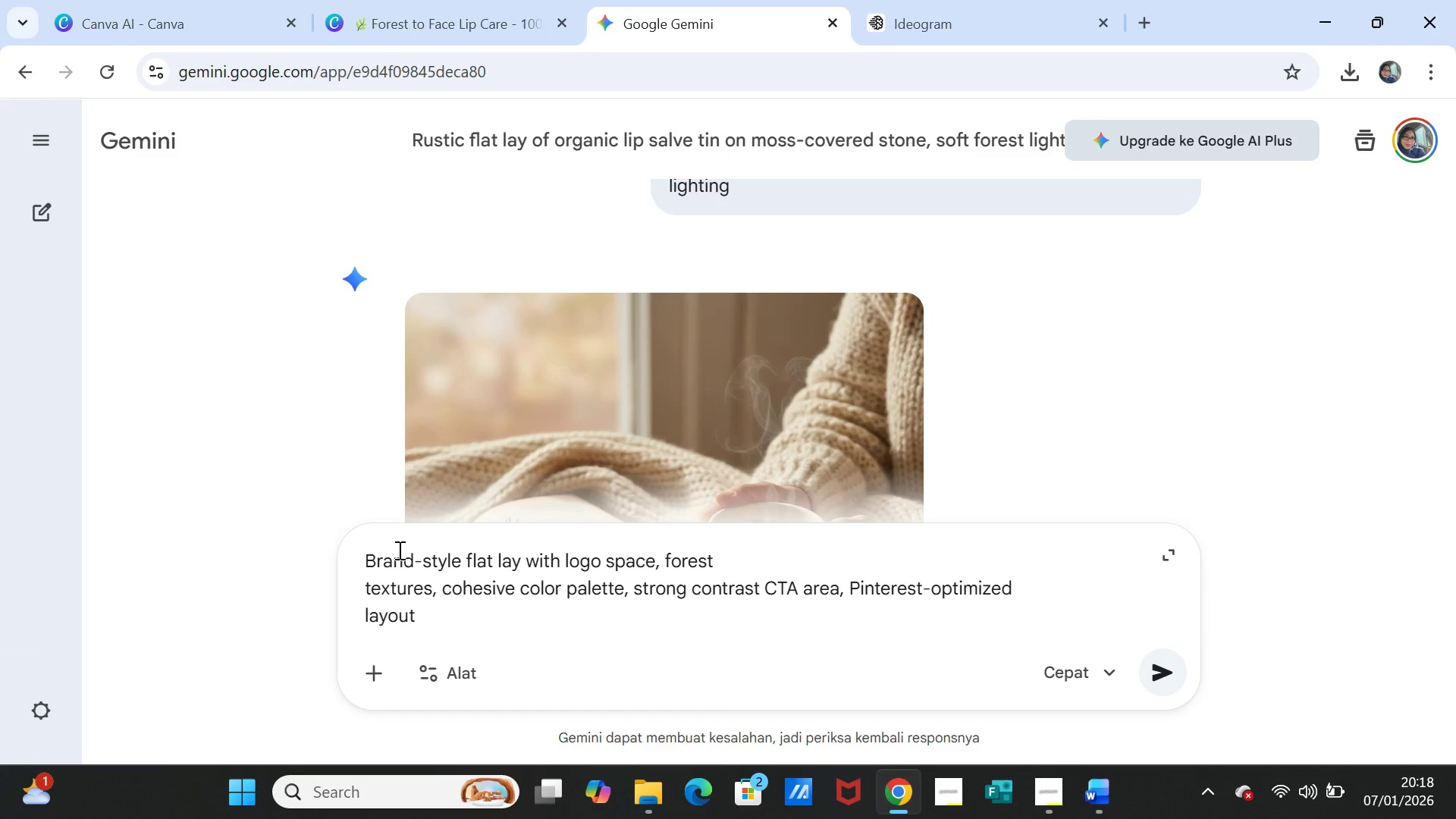 
key(Backspace)
 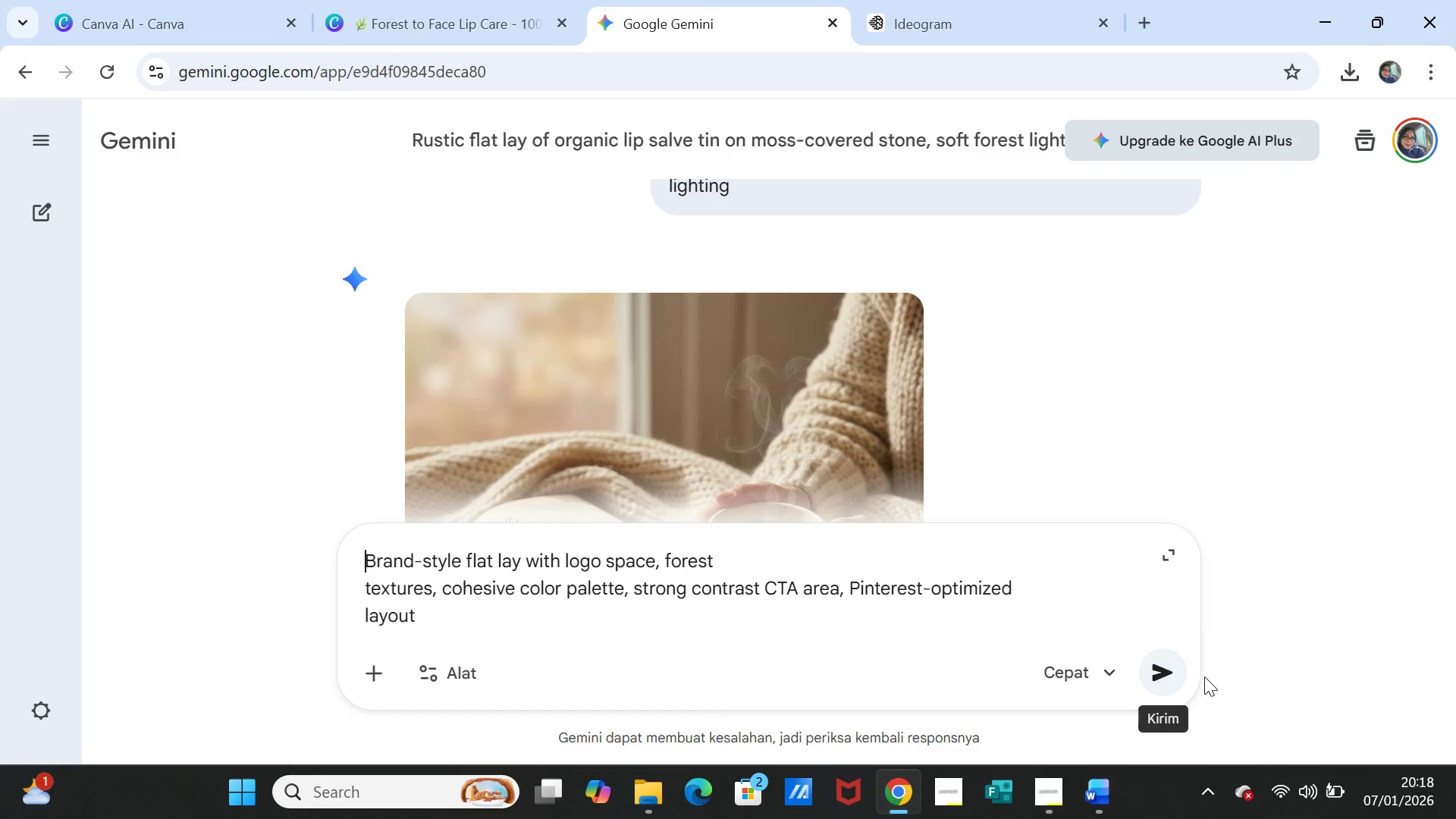 
left_click([1169, 676])
 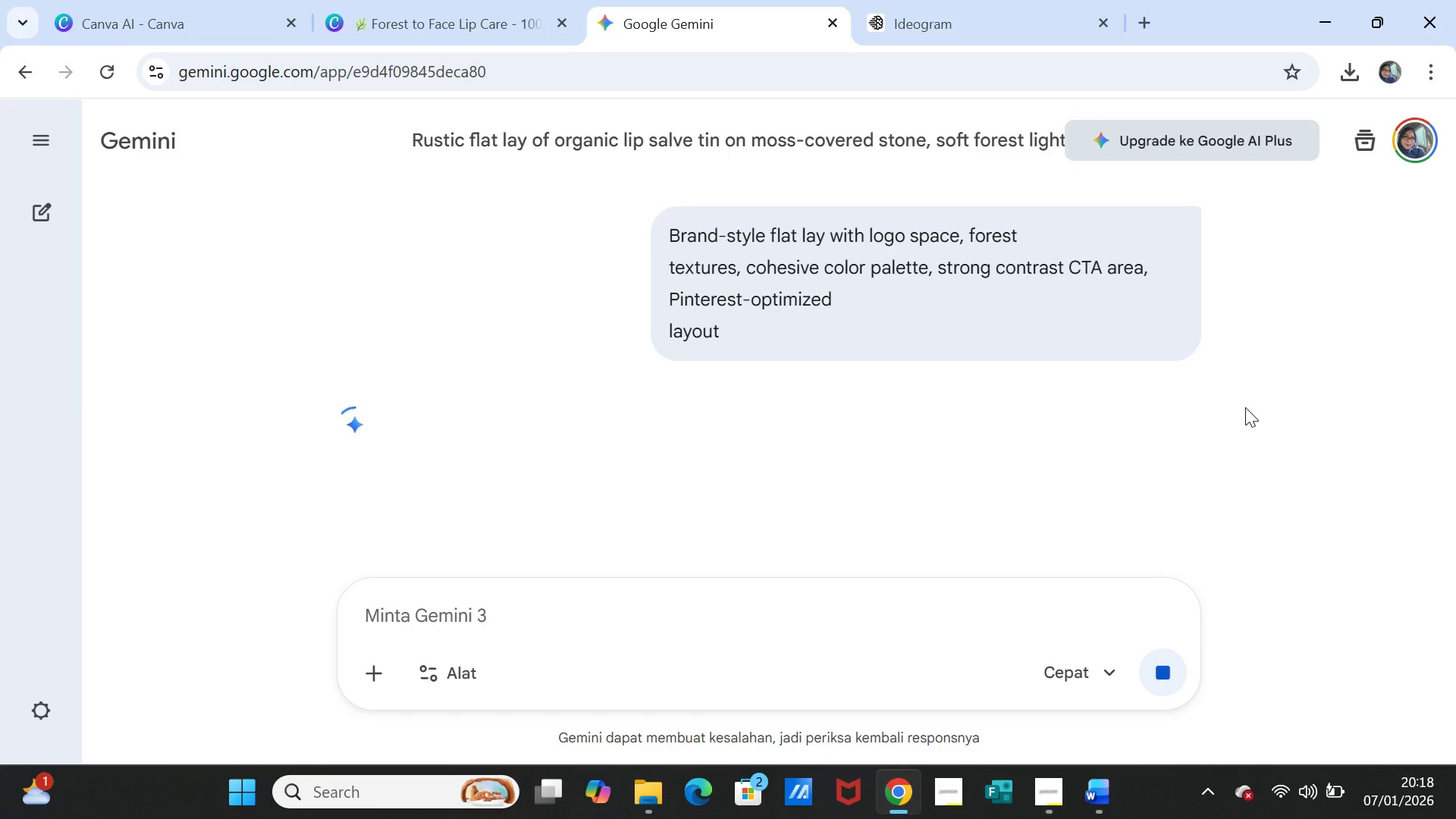 
wait(10.14)
 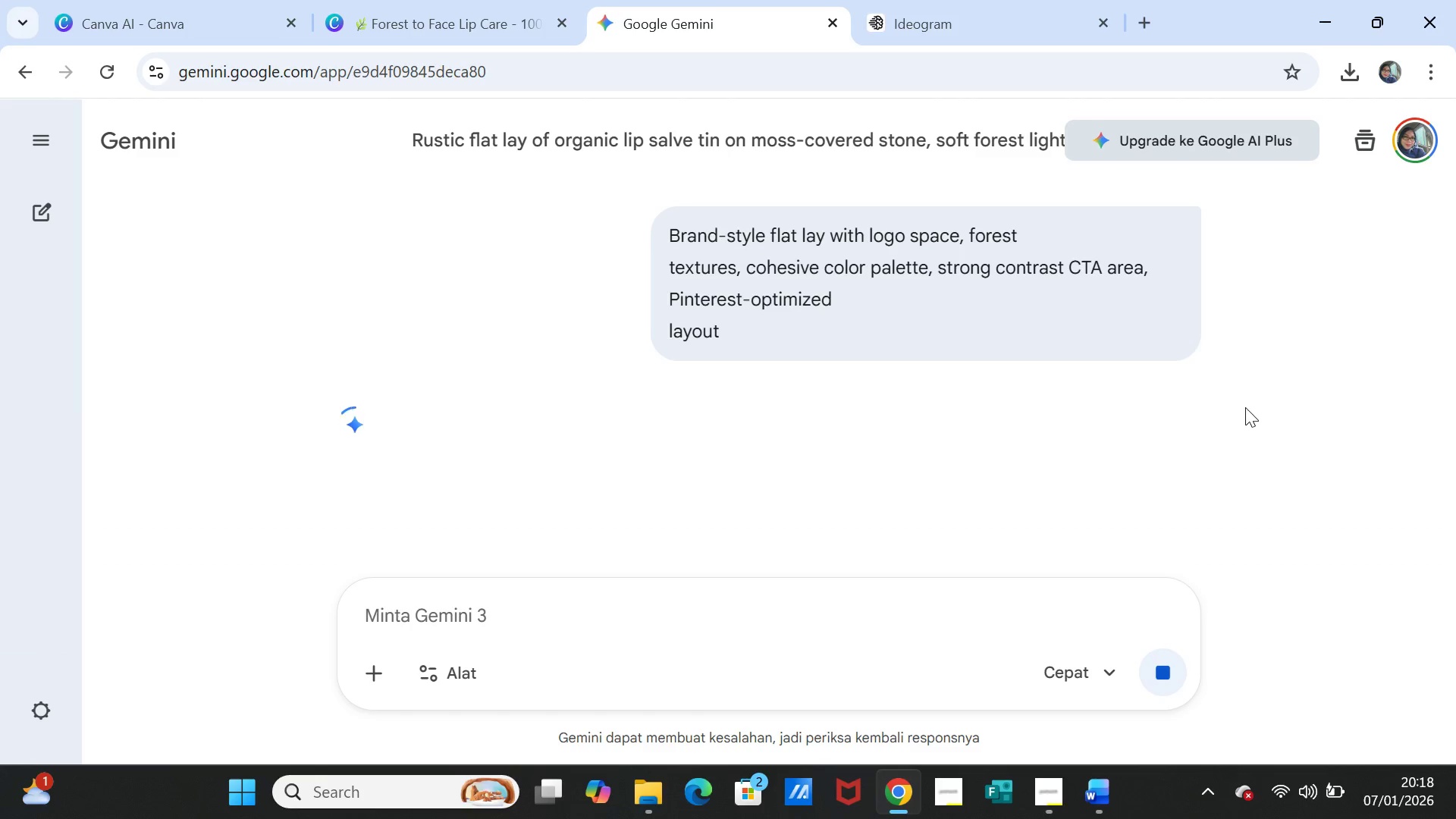 
left_click([1049, 786])